 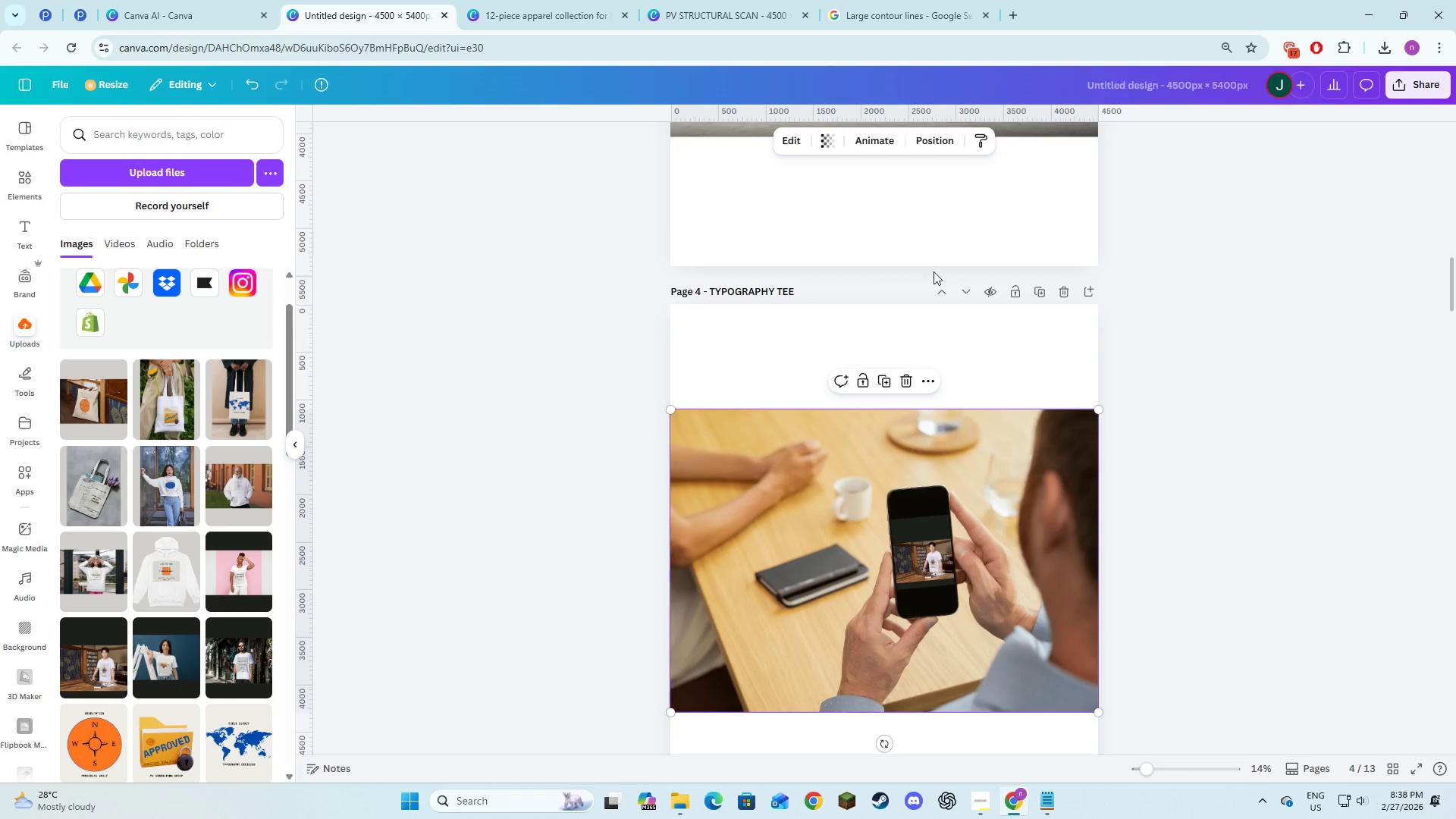 
left_click([500, 0])
 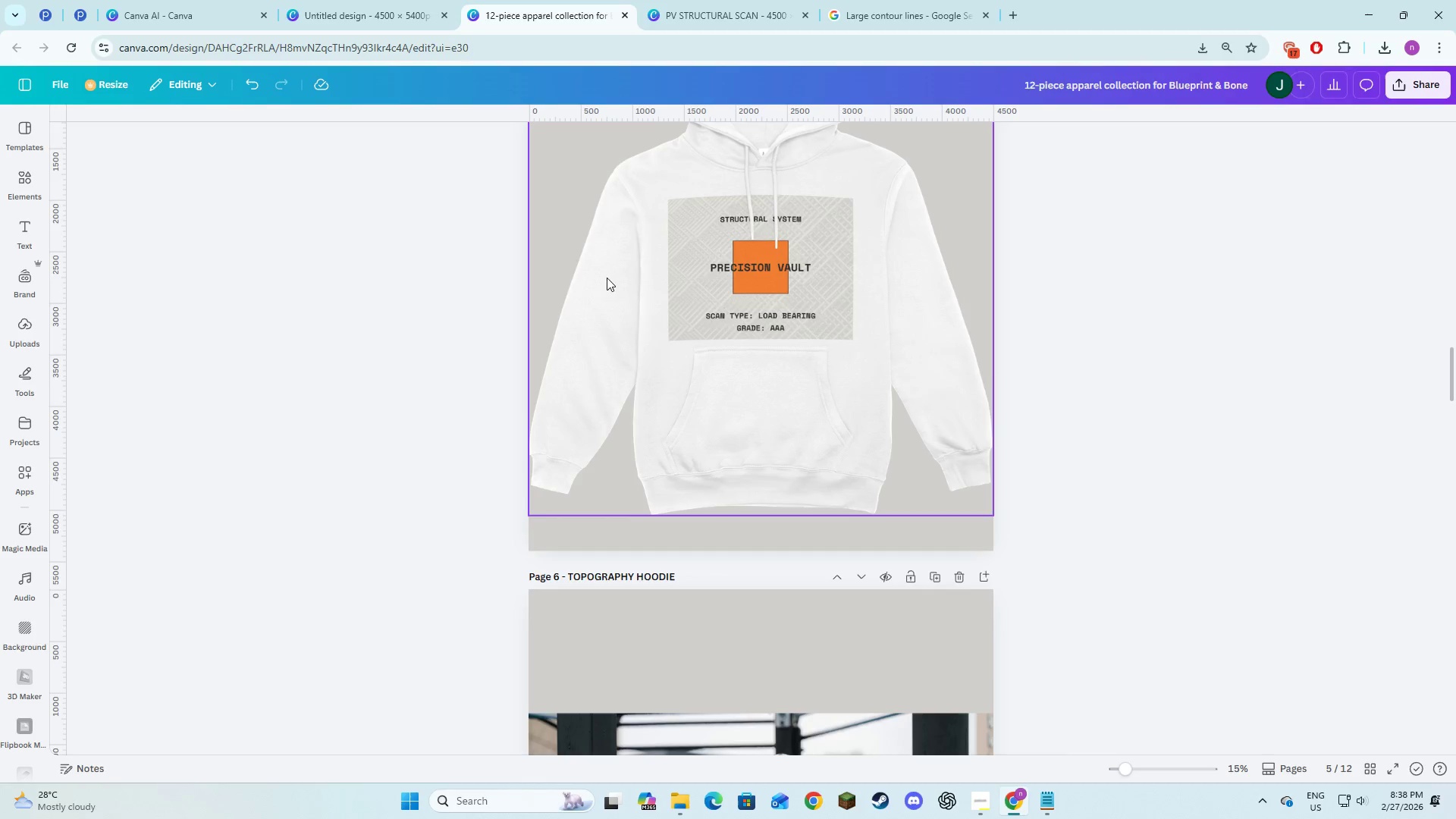 
scroll: coordinate [612, 272], scroll_direction: up, amount: 13.0
 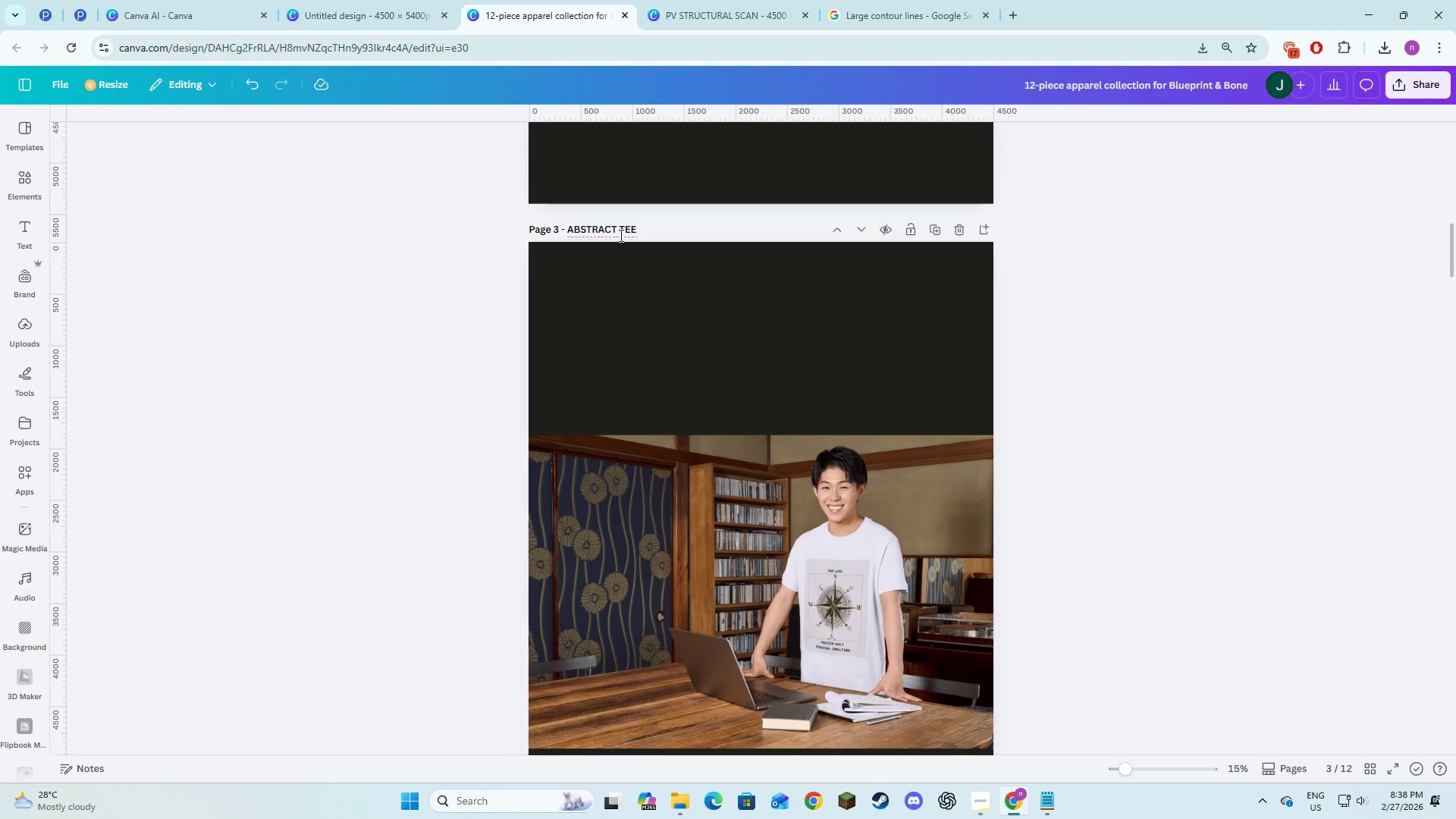 
left_click([619, 233])
 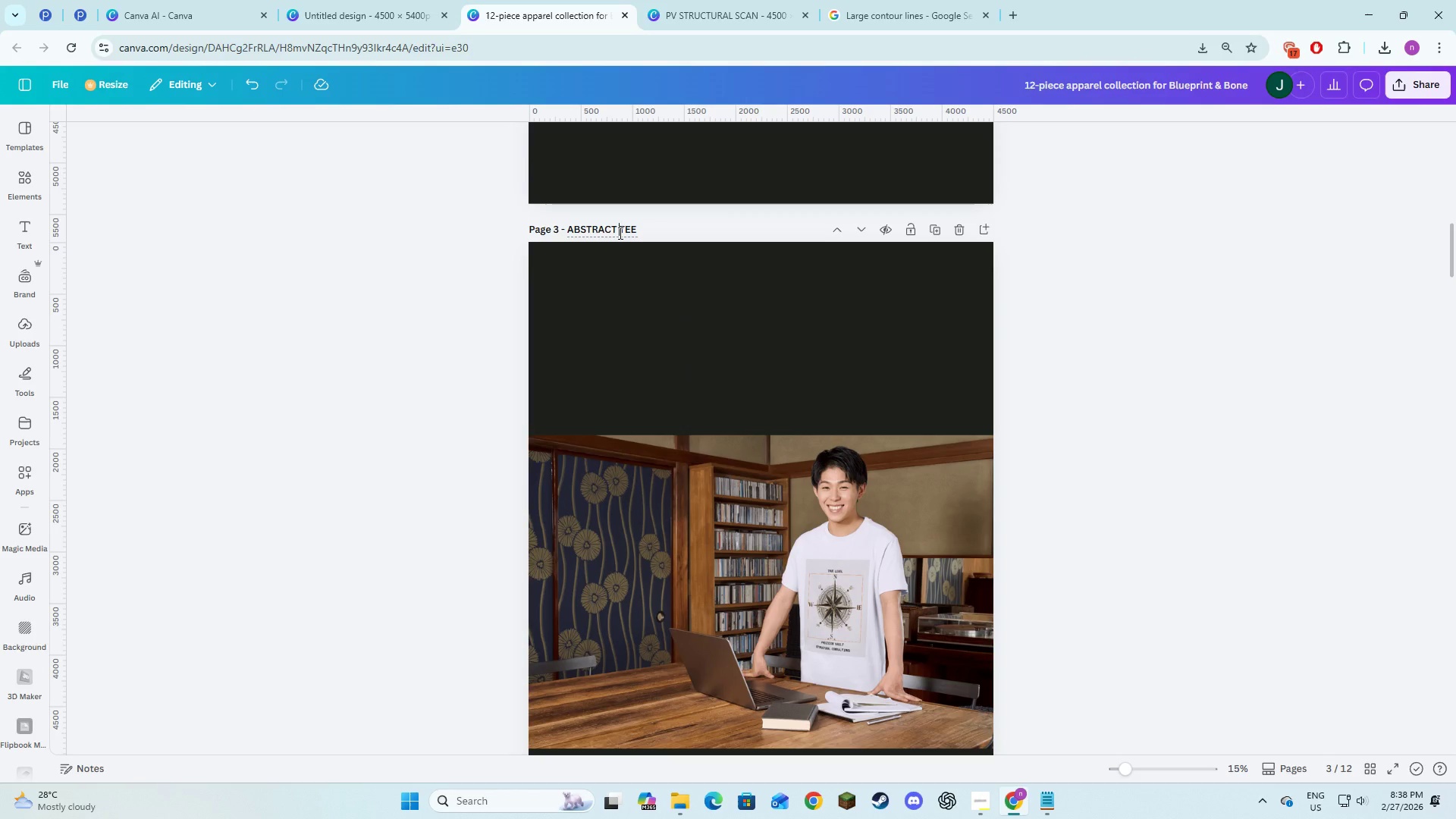 
key(Control+A)
 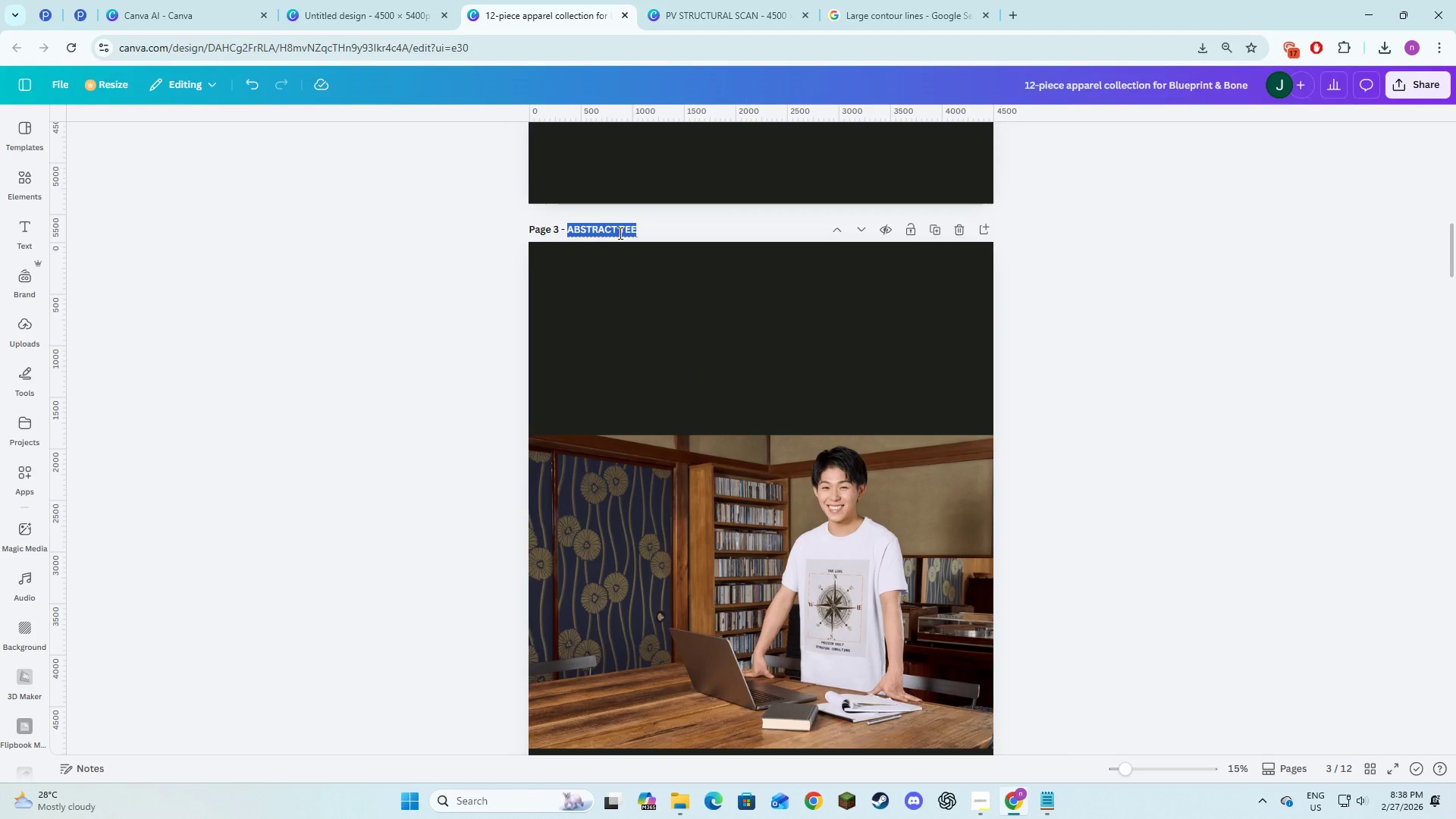 
key(Control+C)
 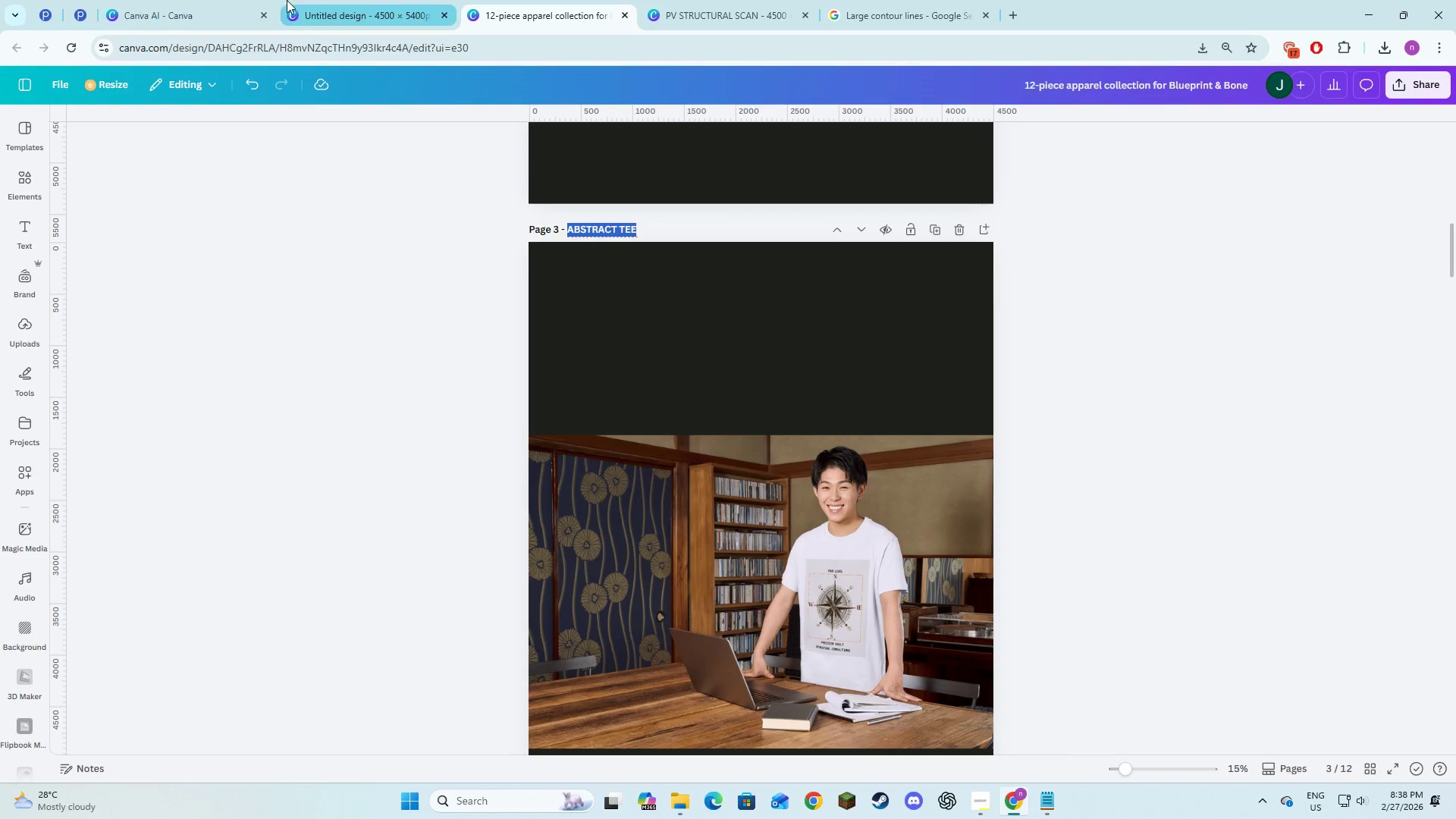 
left_click([370, 0])
 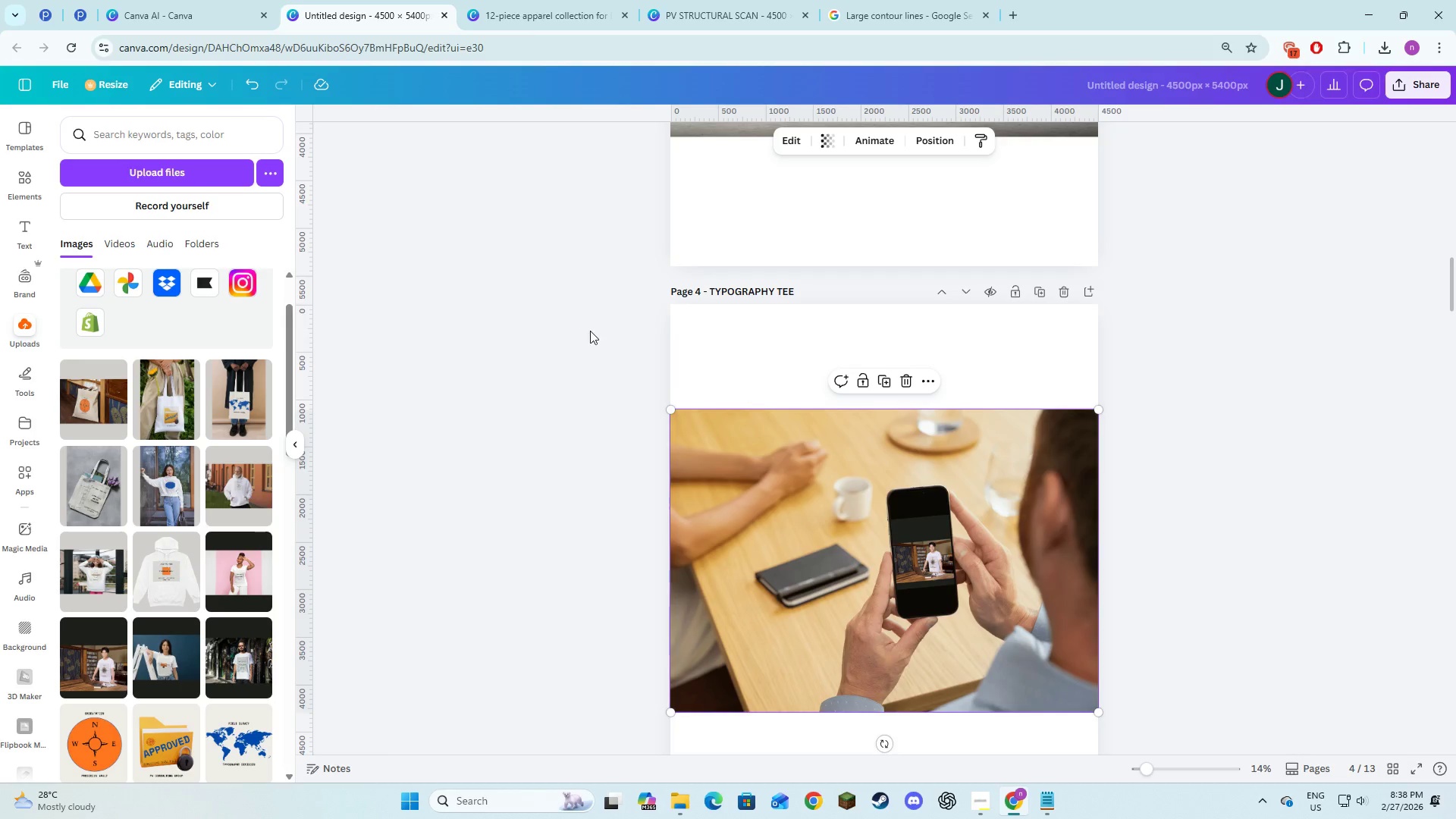 
scroll: coordinate [592, 347], scroll_direction: up, amount: 9.0
 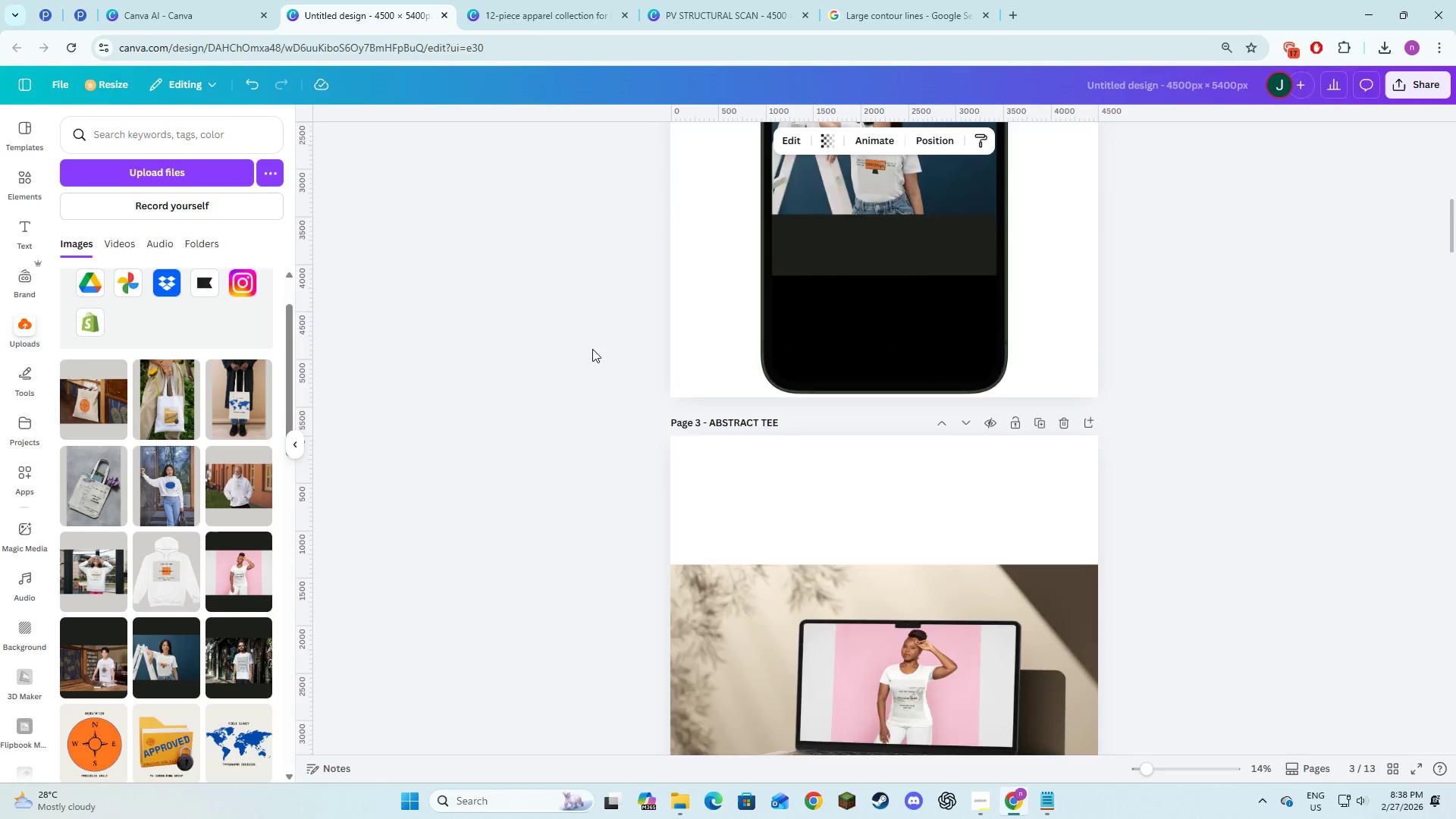 
scroll: coordinate [621, 411], scroll_direction: down, amount: 7.0
 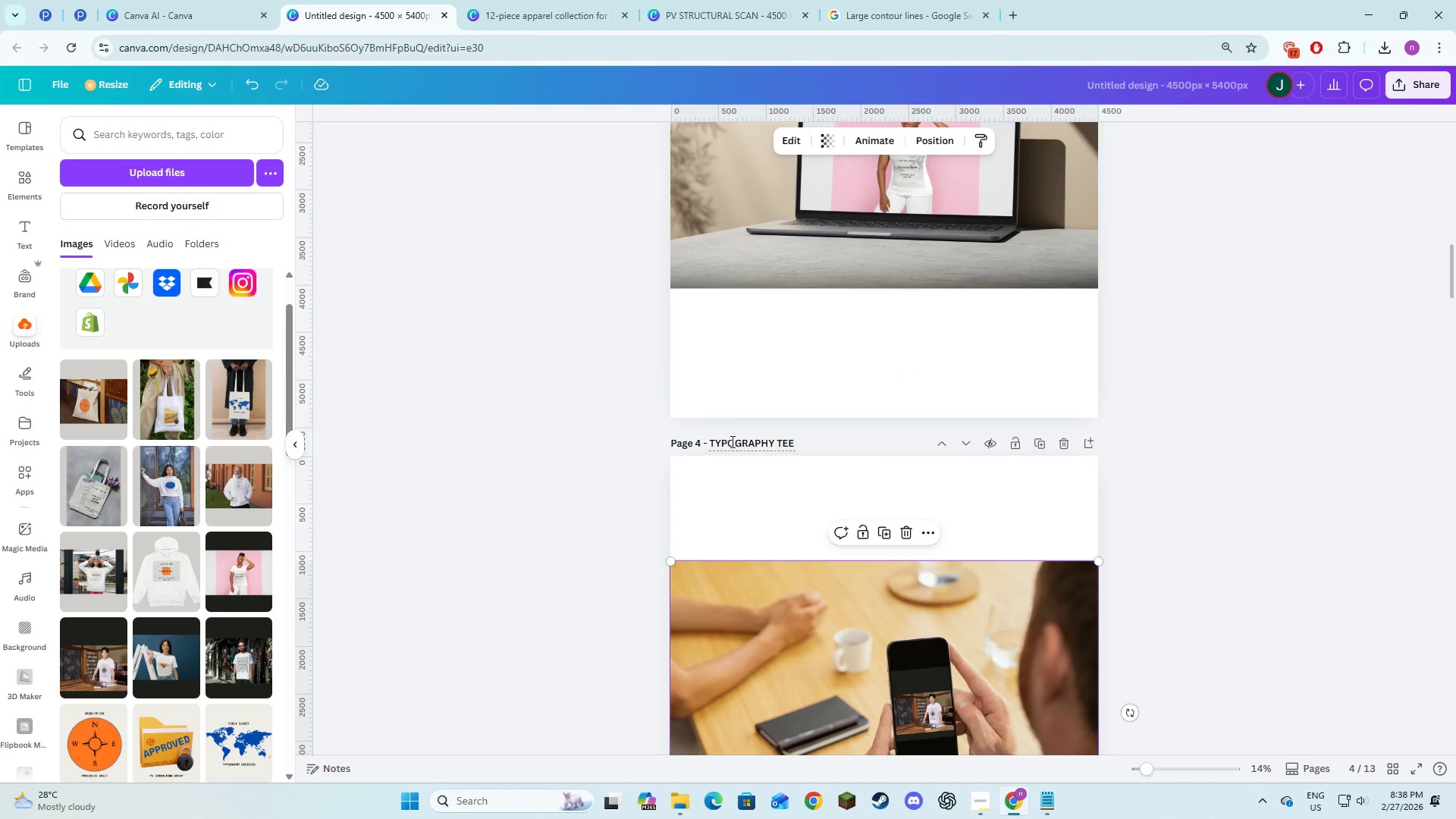 
left_click([731, 441])
 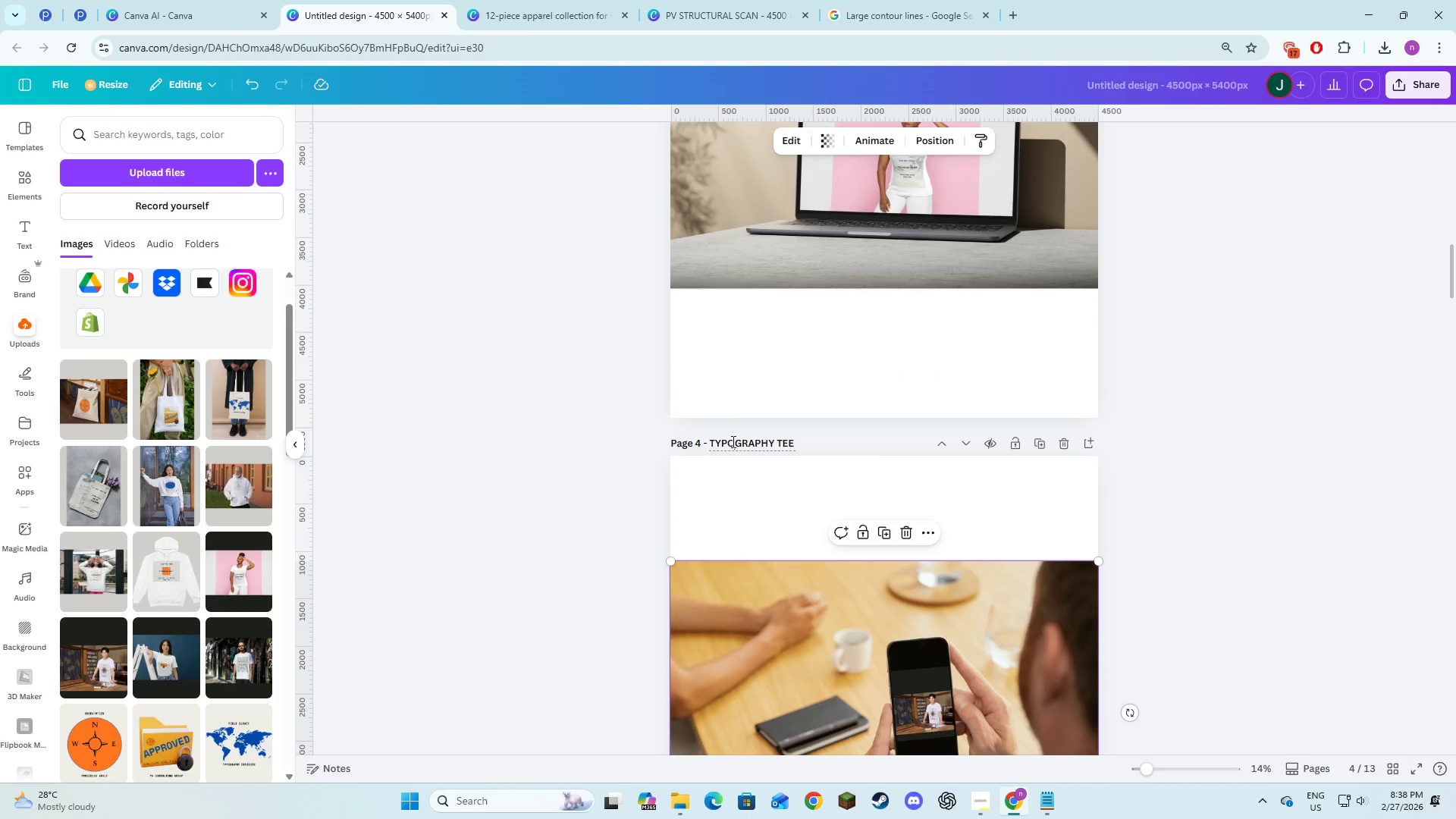 
key(Control+A)
 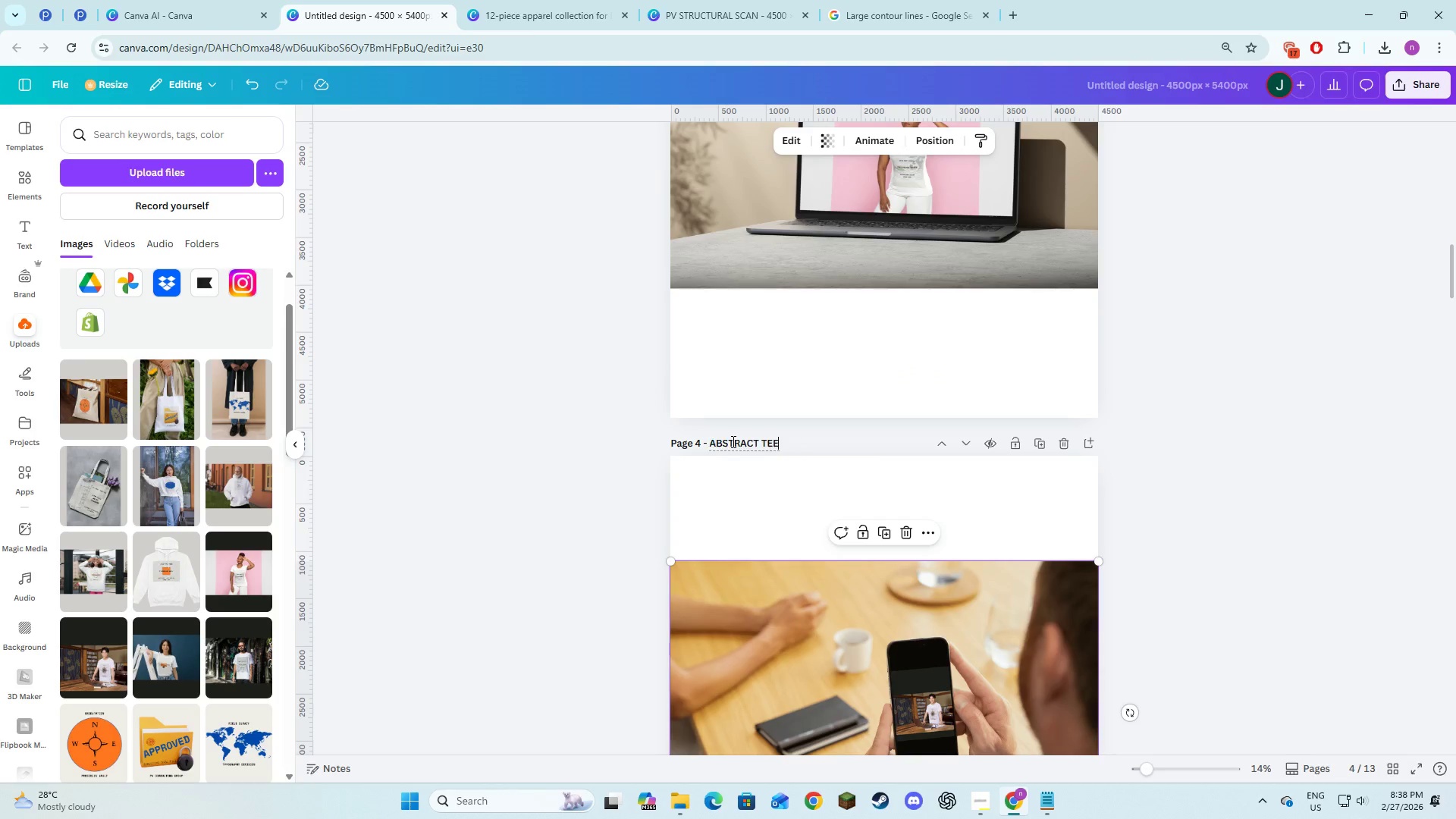 
key(Control+V)
 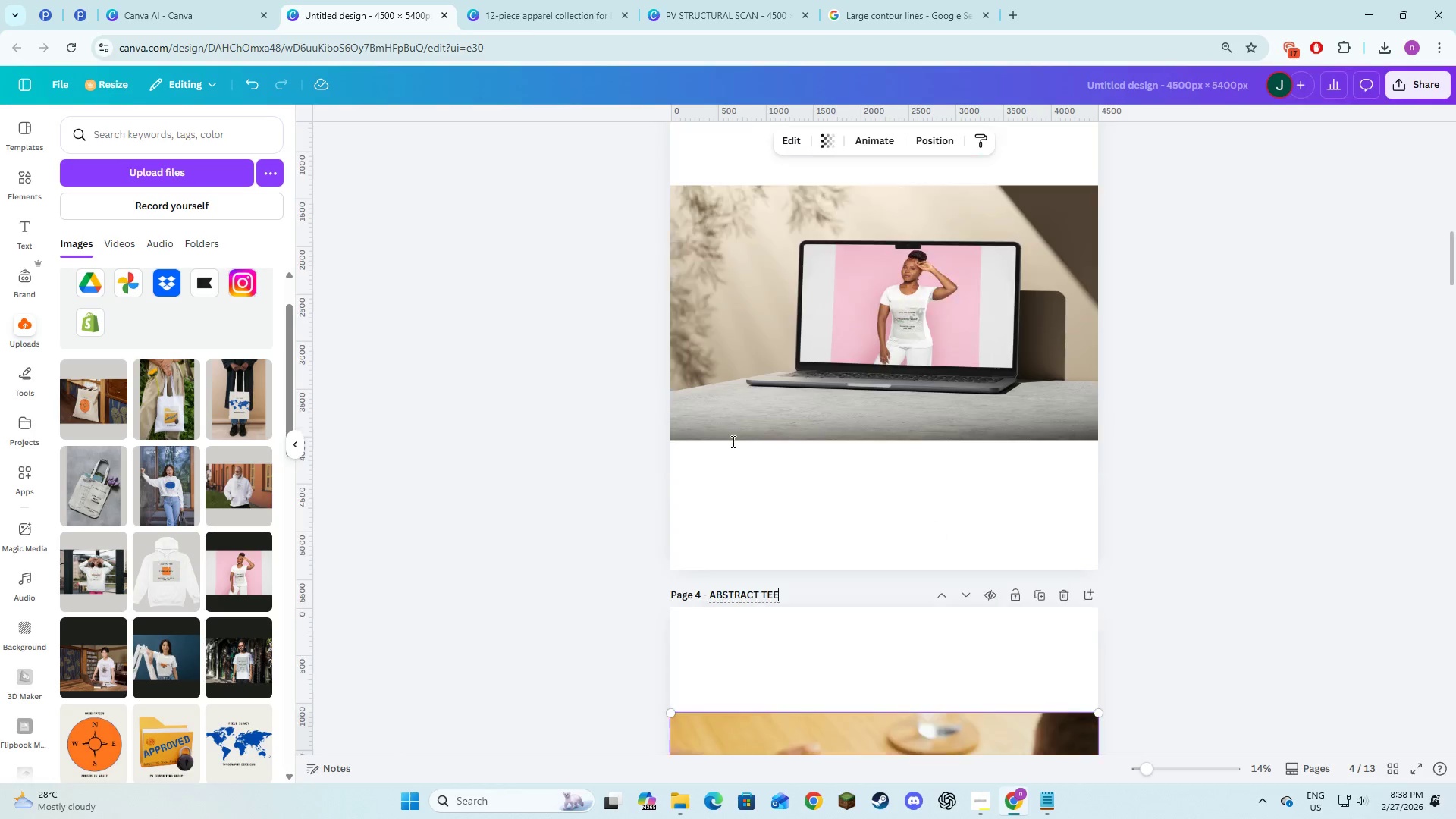 
scroll: coordinate [739, 300], scroll_direction: up, amount: 6.0
 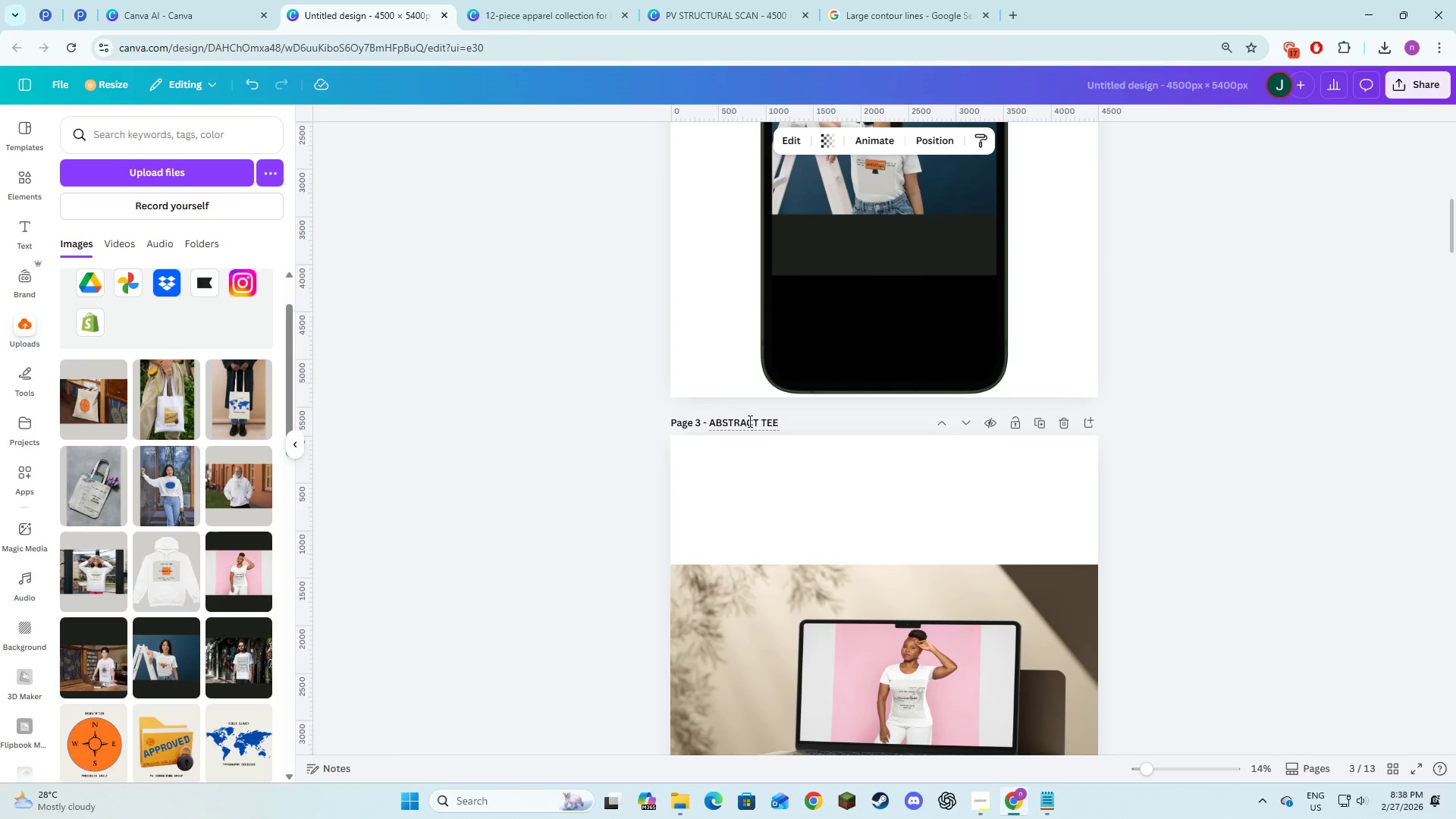 
left_click([748, 422])
 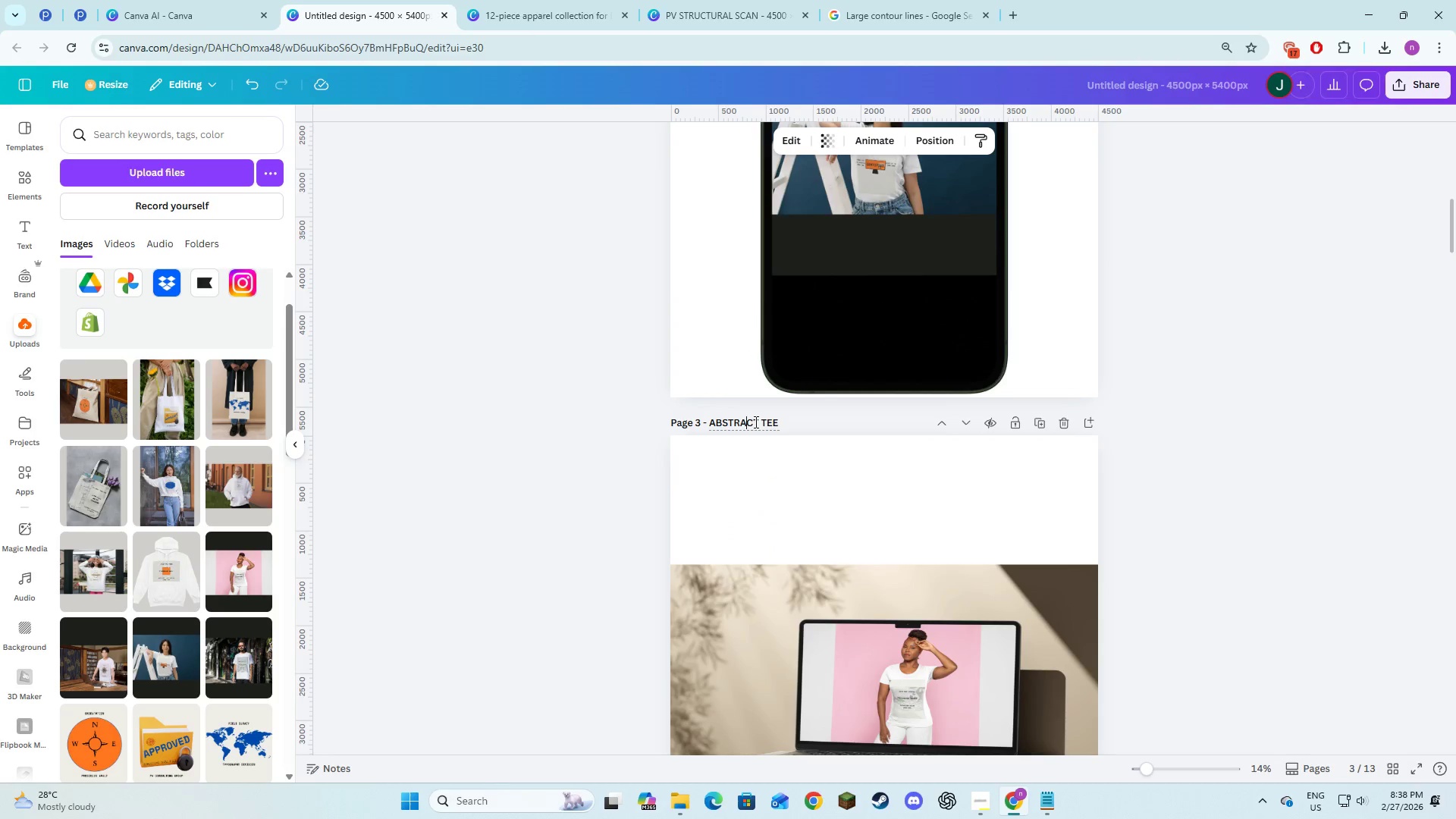 
left_click_drag(start_coordinate=[757, 422], to_coordinate=[705, 422])
 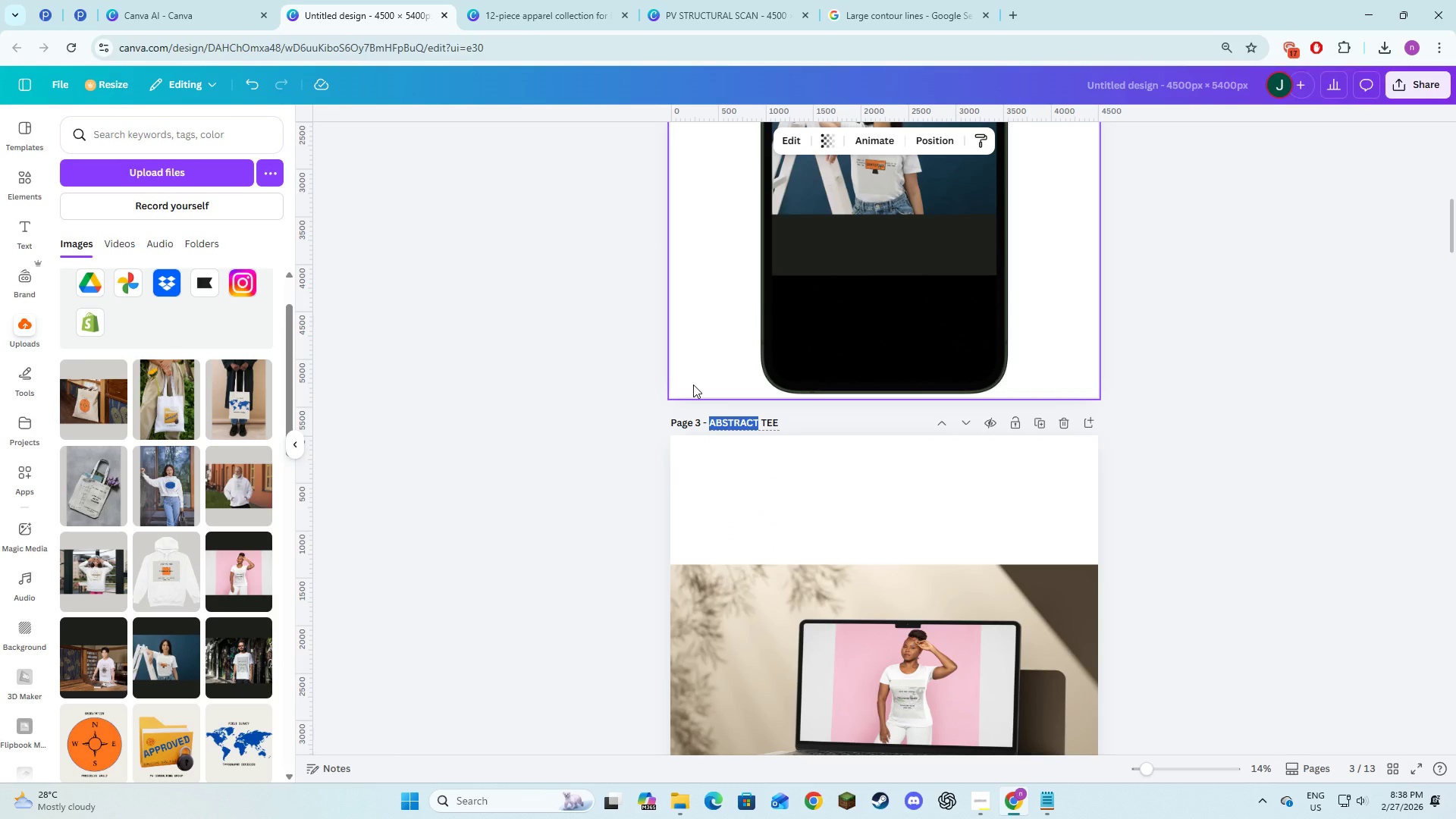 
type(typography)
 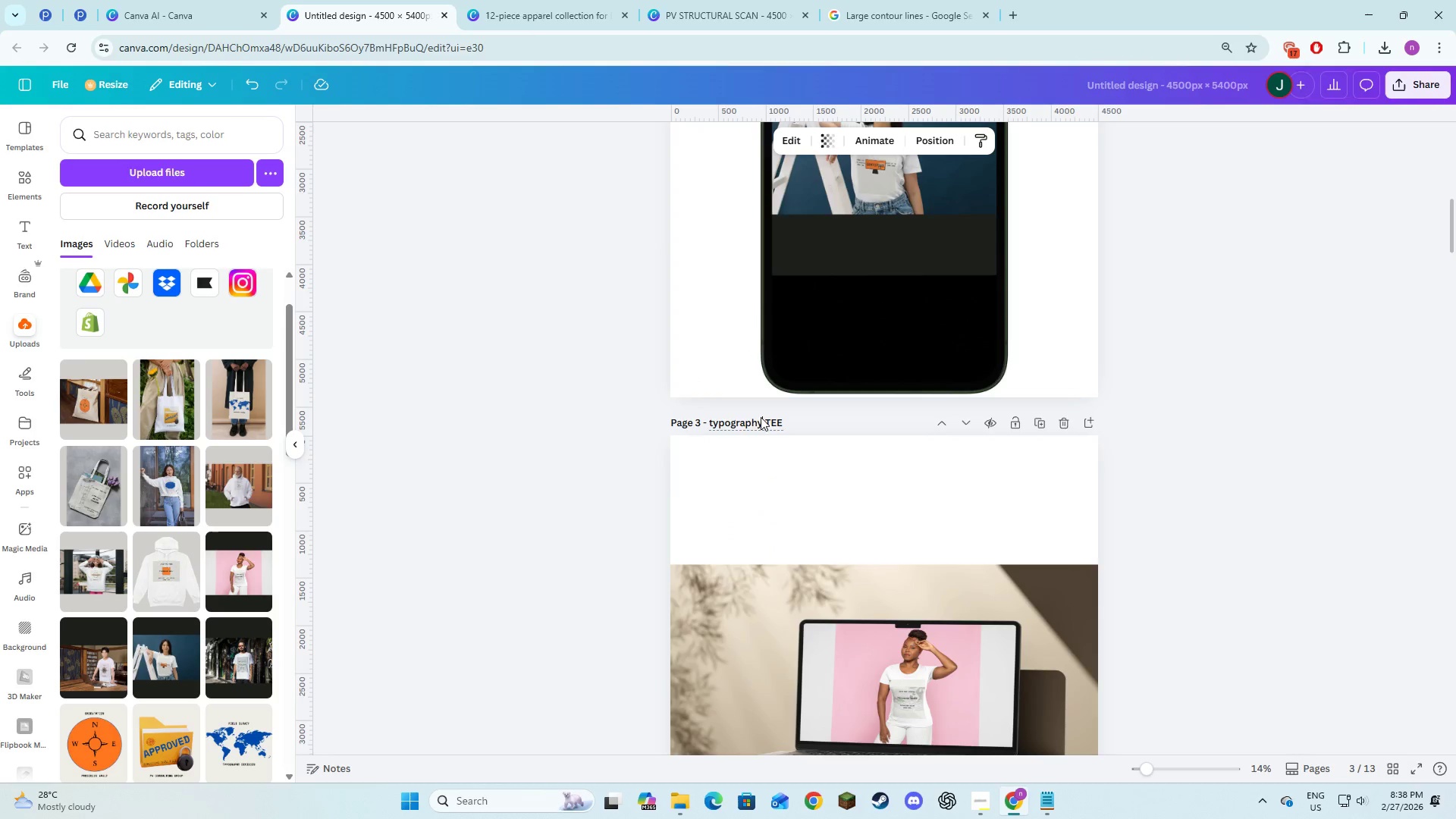 
left_click([802, 438])
 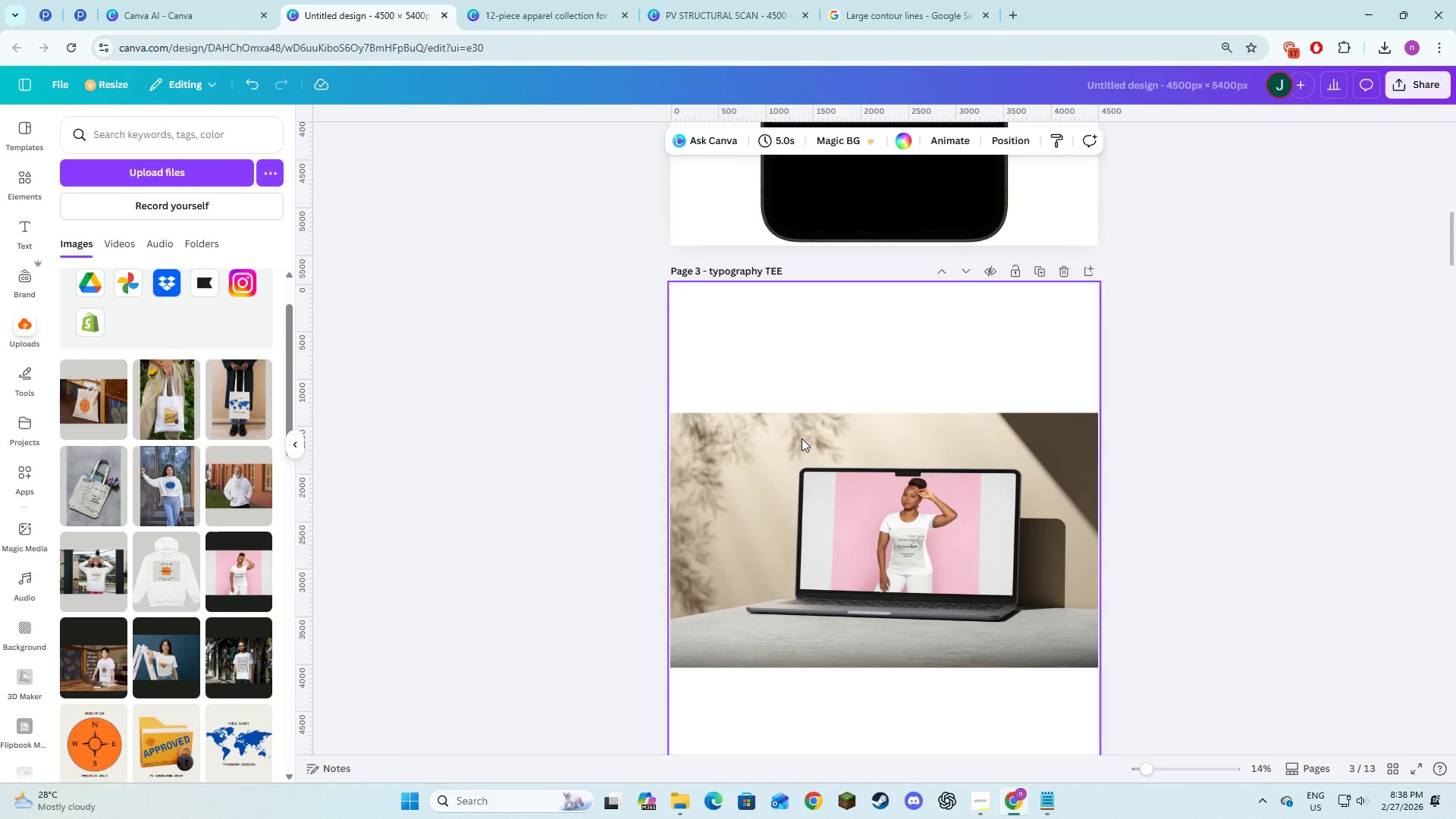 
scroll: coordinate [802, 438], scroll_direction: down, amount: 14.0
 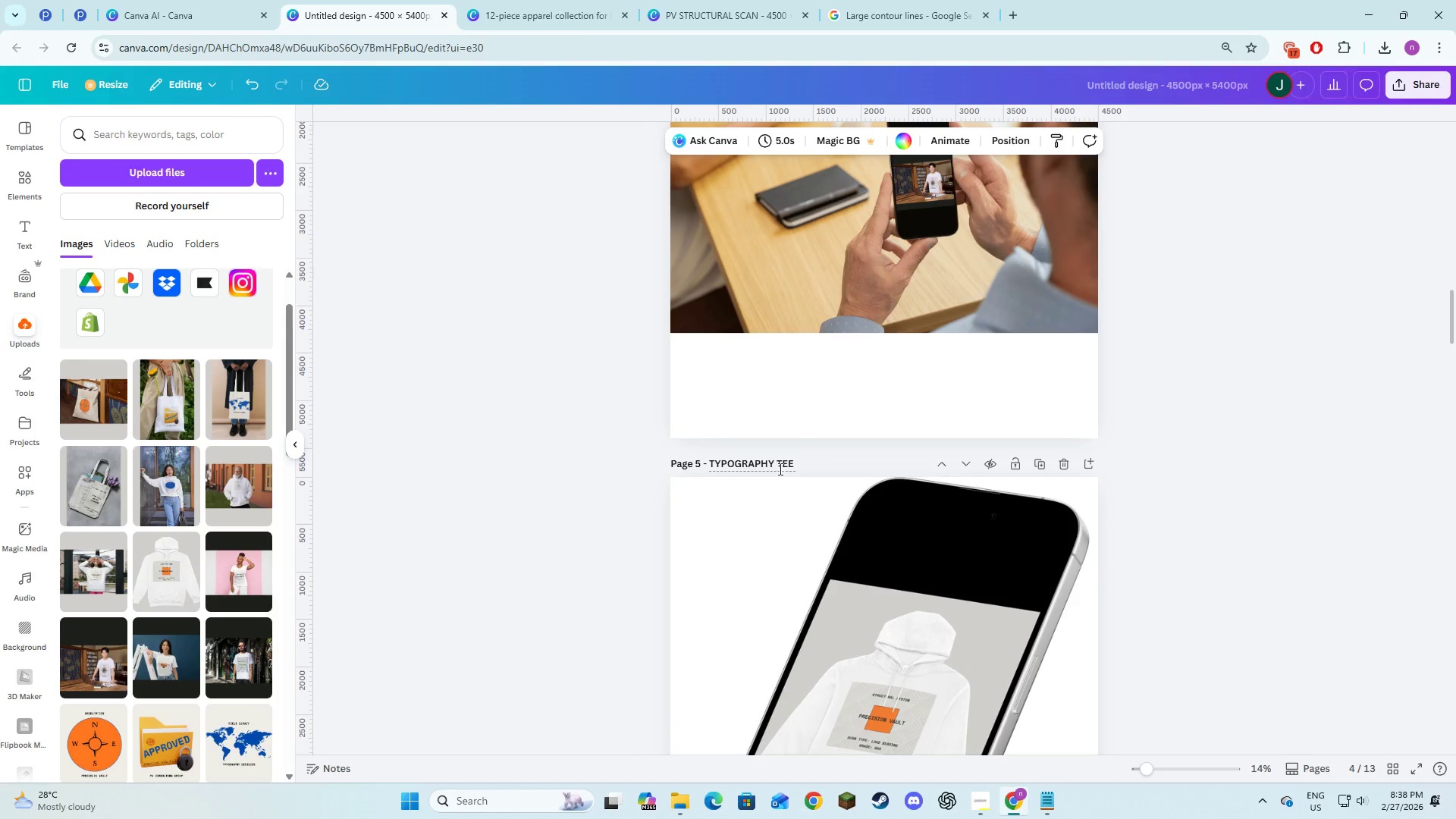 
left_click([779, 469])
 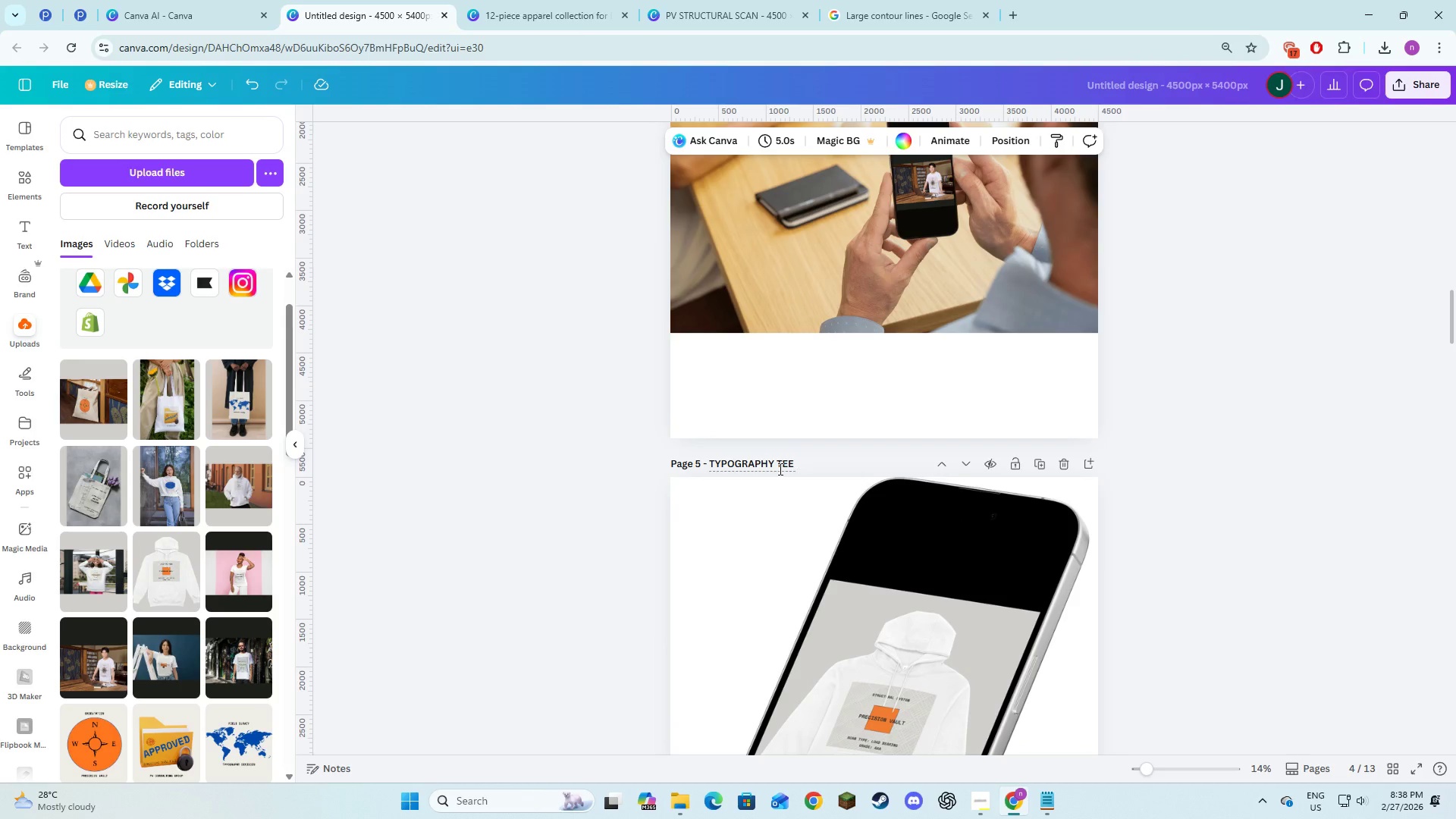 
key(Alt+AltLeft)
 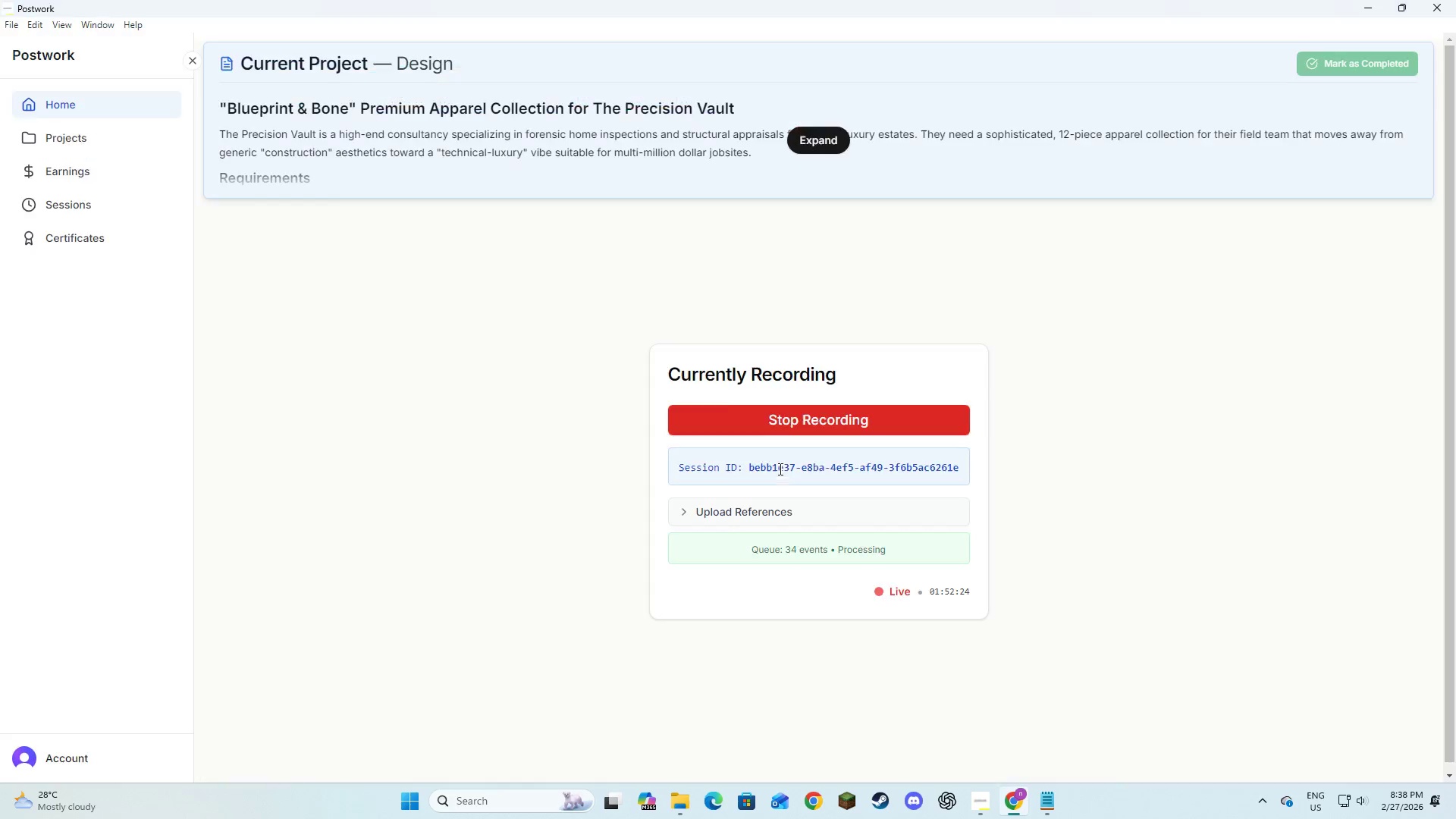 
key(Alt+Tab)